 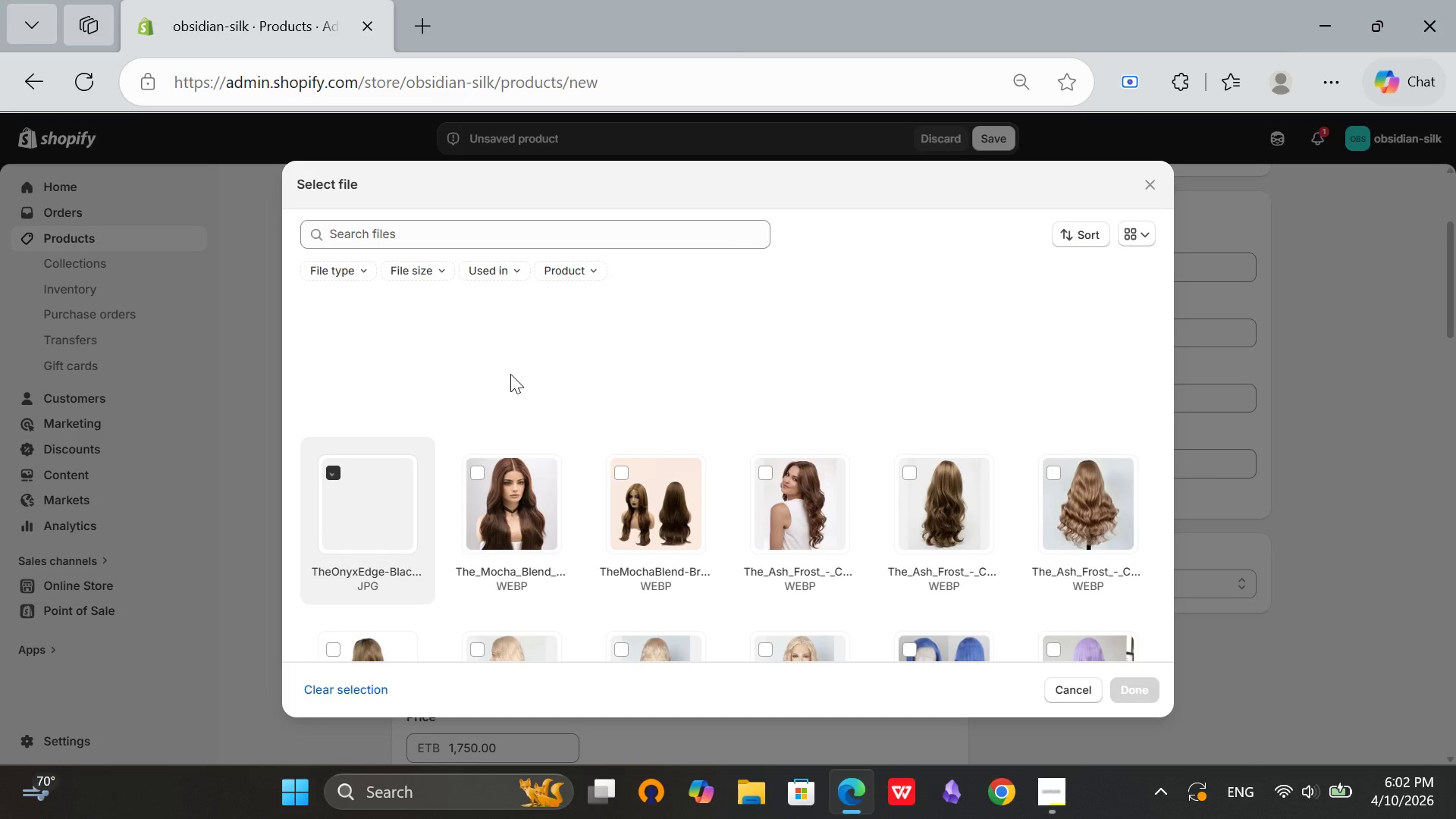 
left_click([645, 344])
 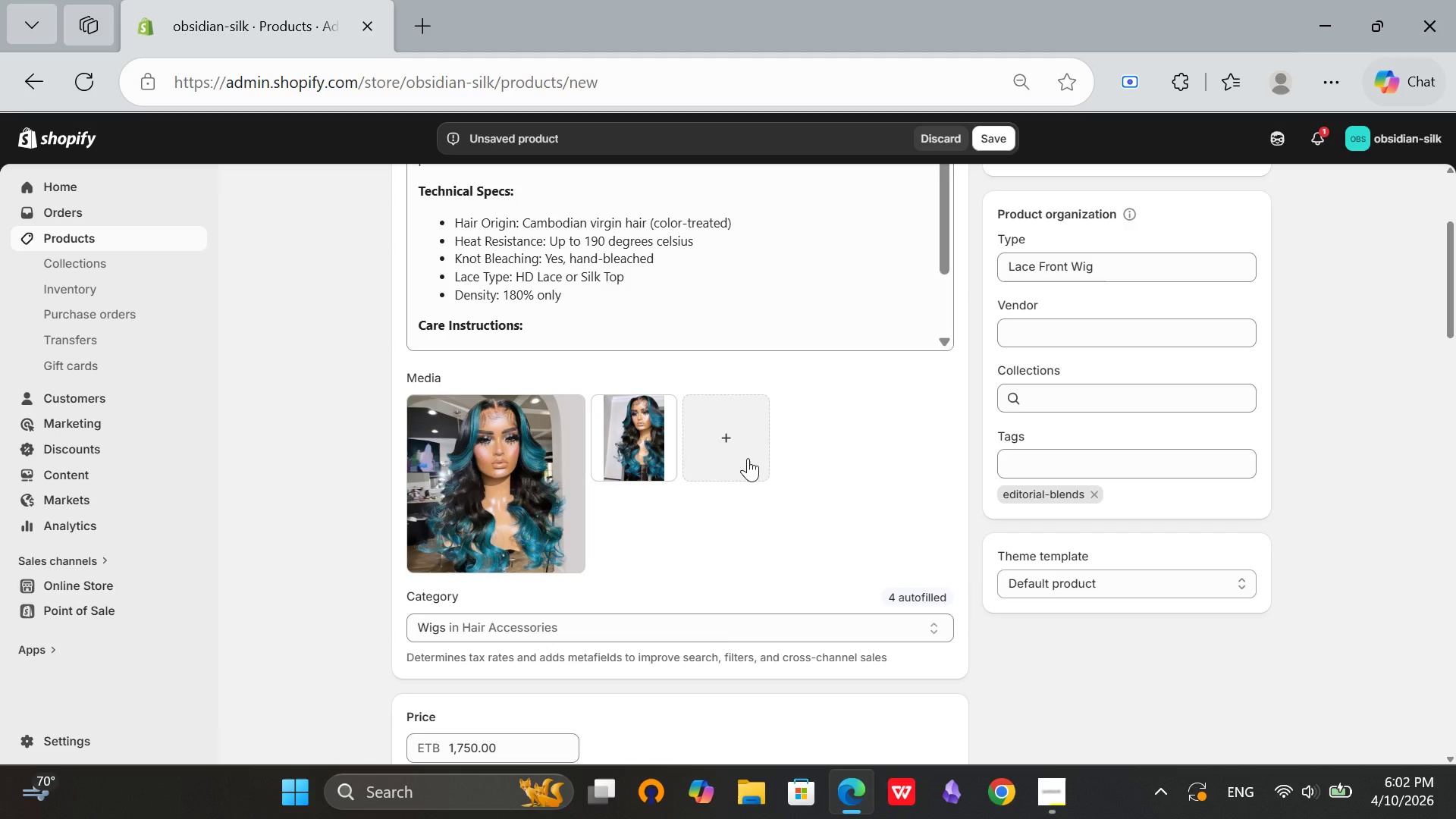 
wait(22.2)
 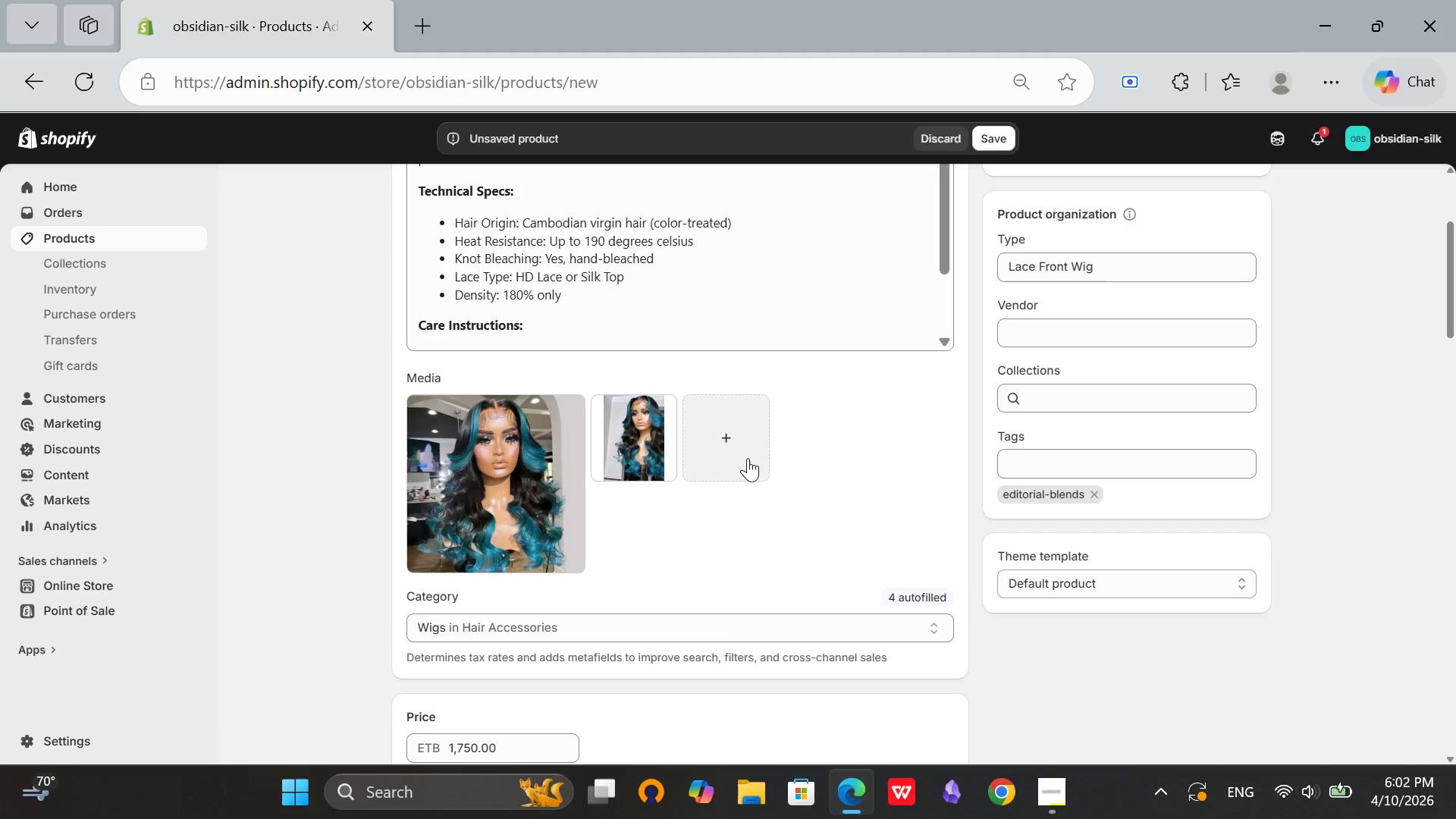 
left_click([1197, 339])
 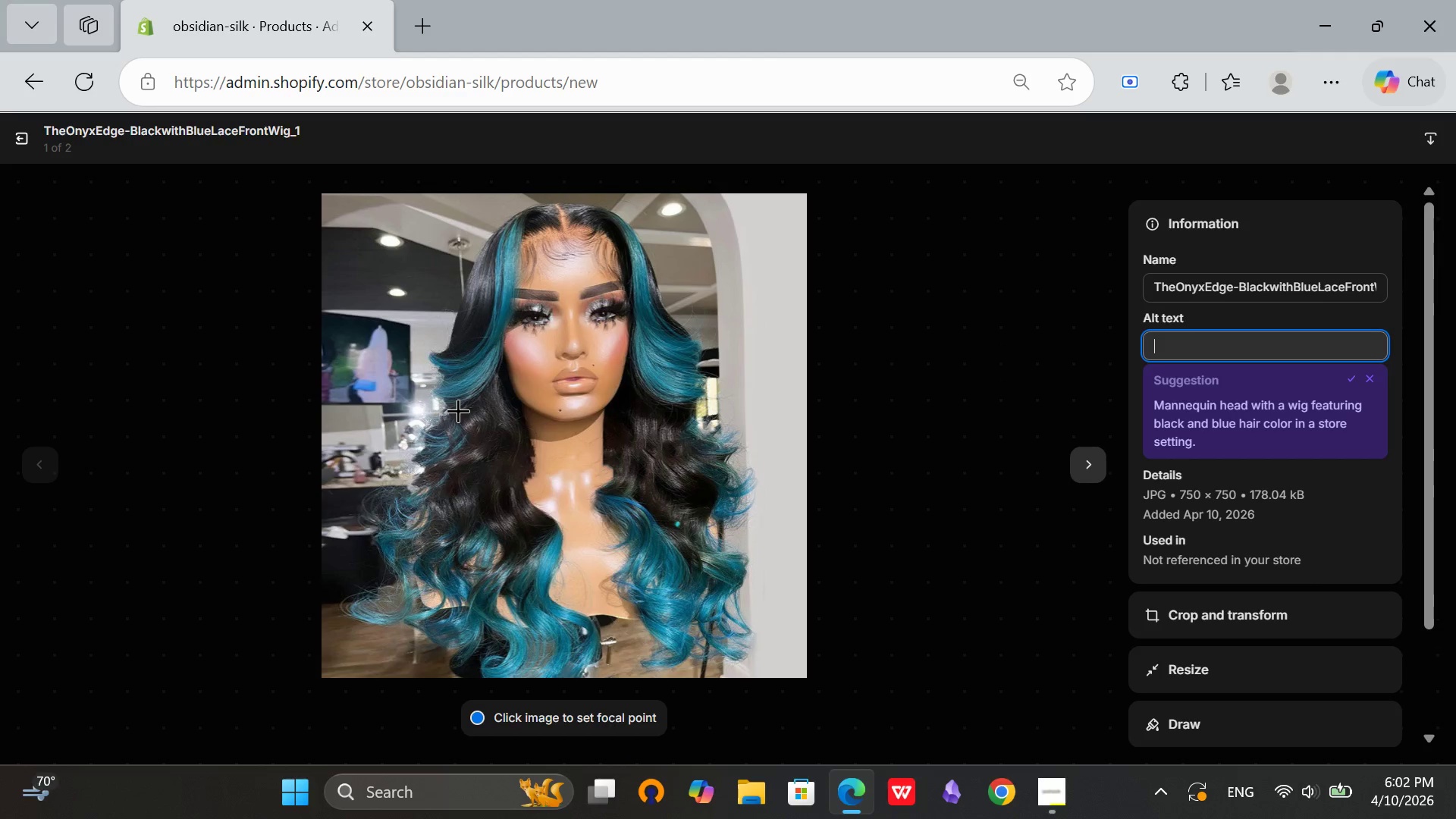 
type(Onyx Edge black luxury wig with blue undertones)